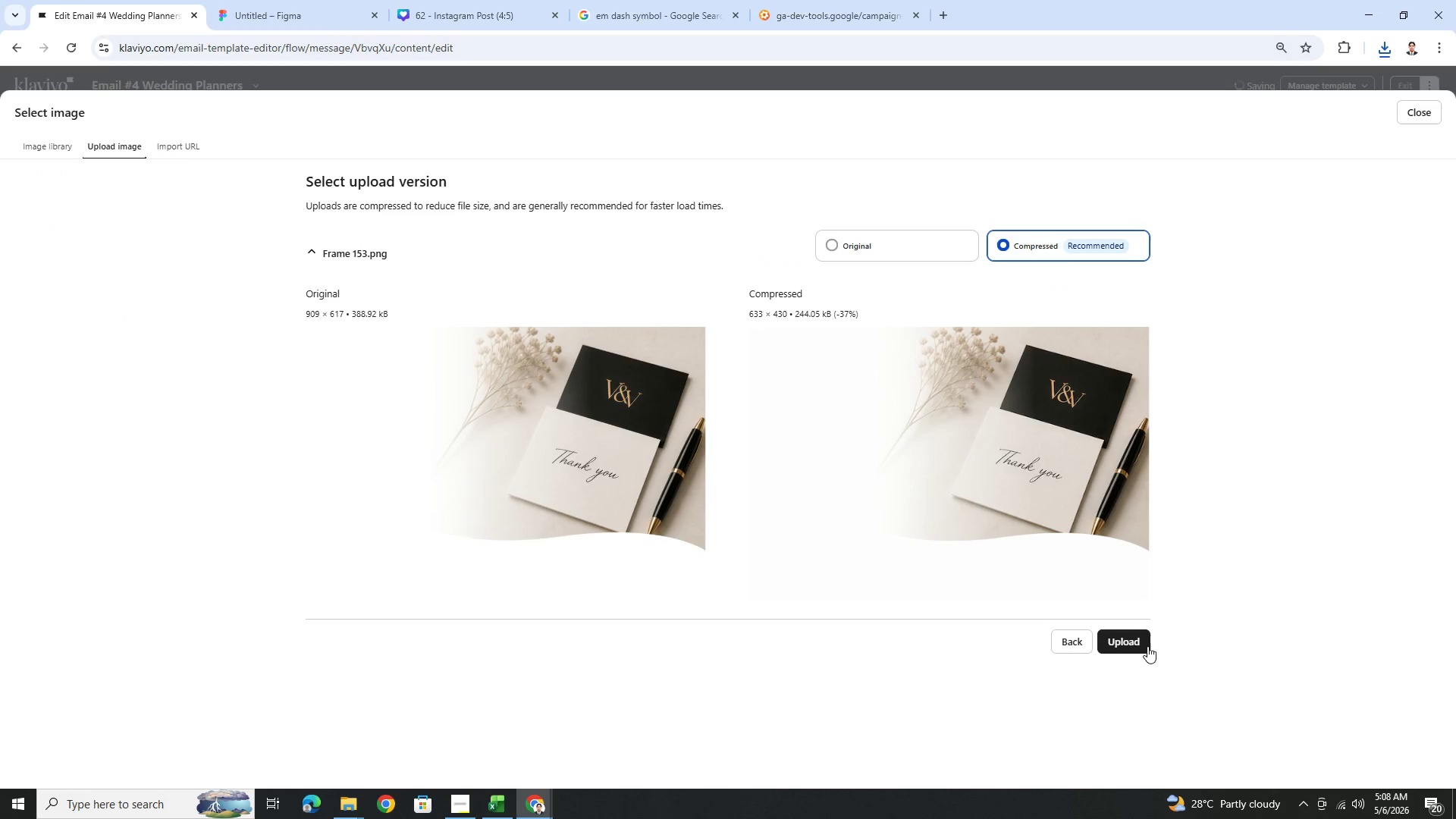 
left_click([1143, 645])
 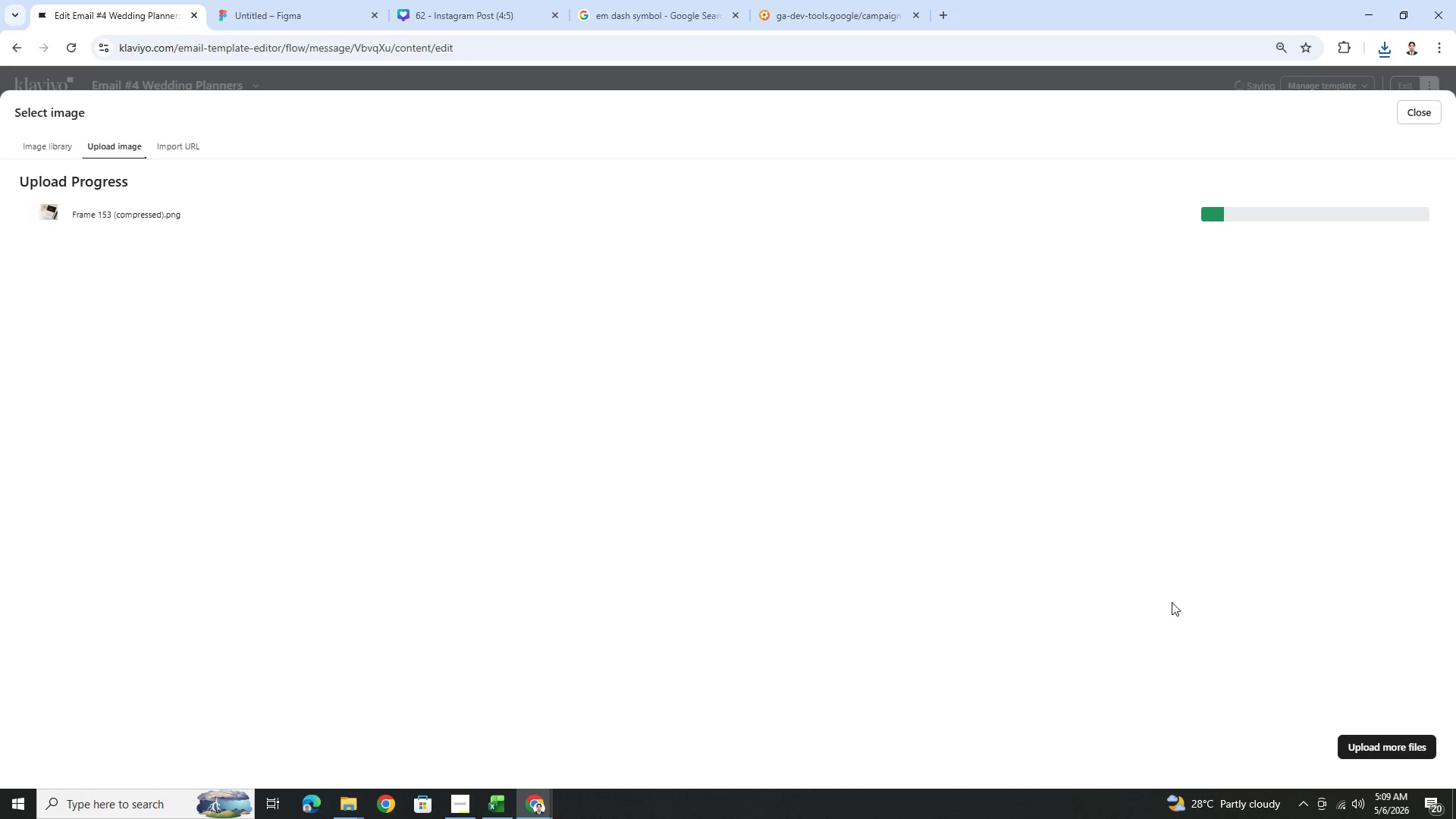 
wait(17.41)
 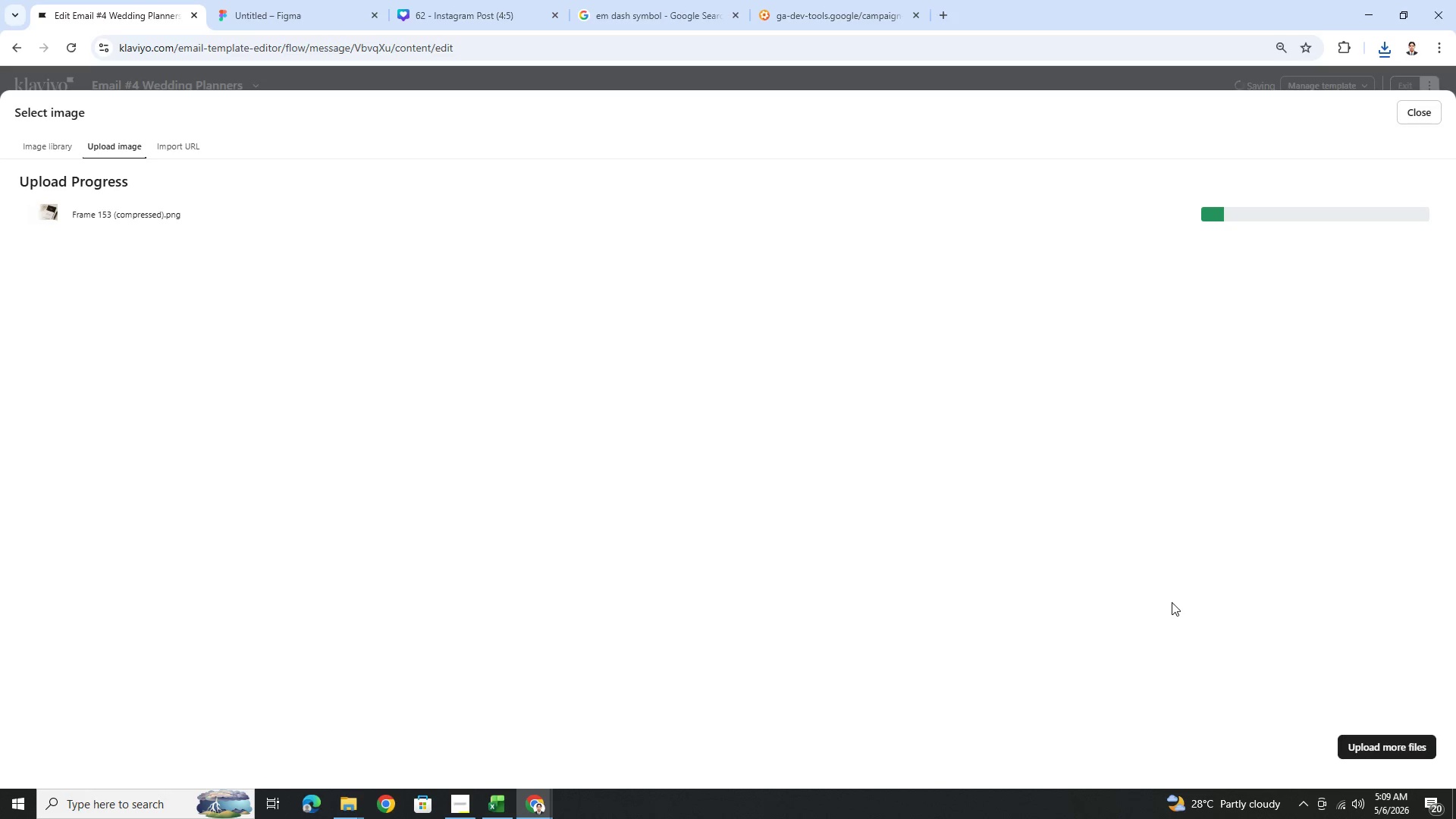 
left_click([1421, 108])
 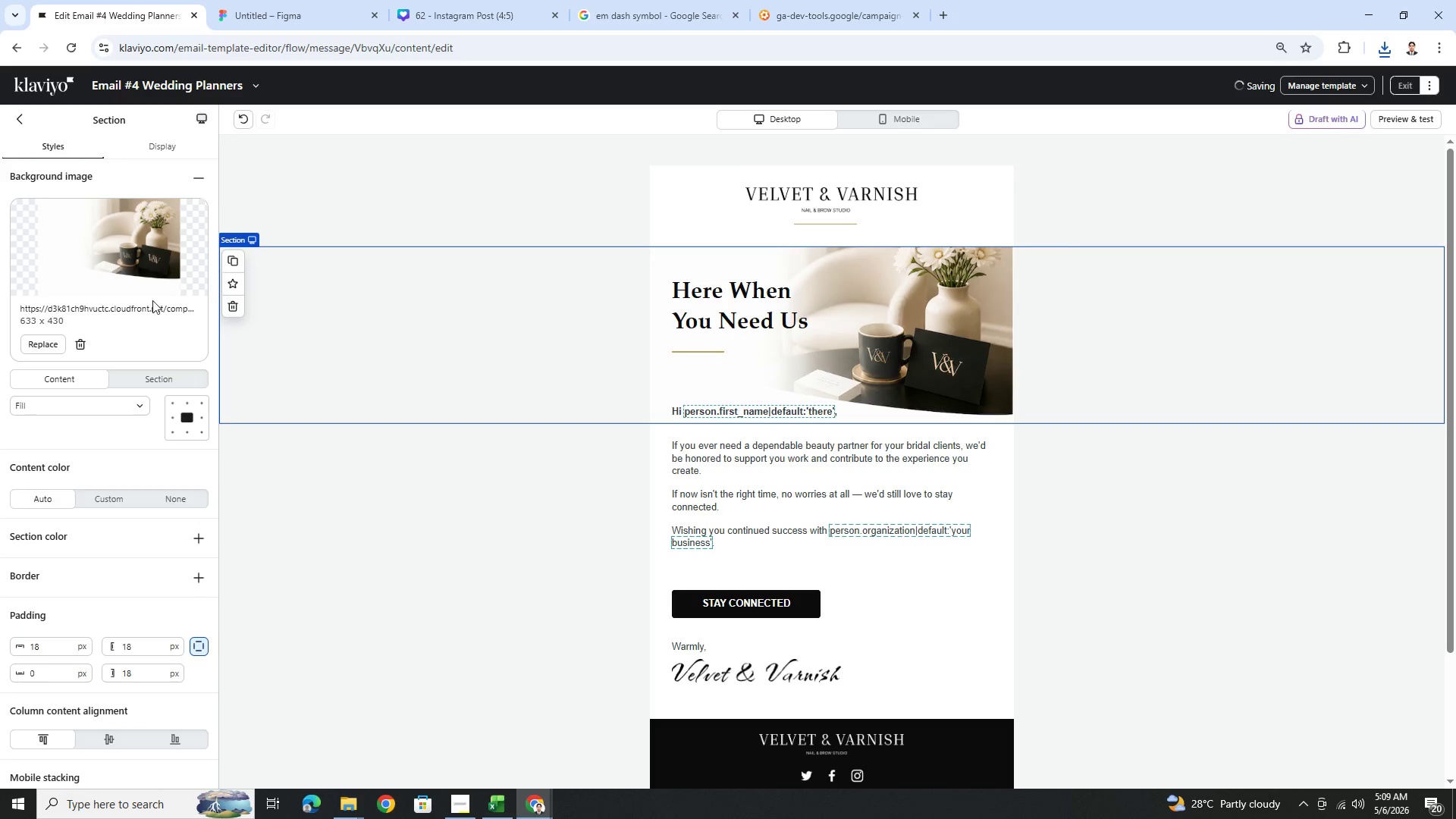 
left_click([41, 339])
 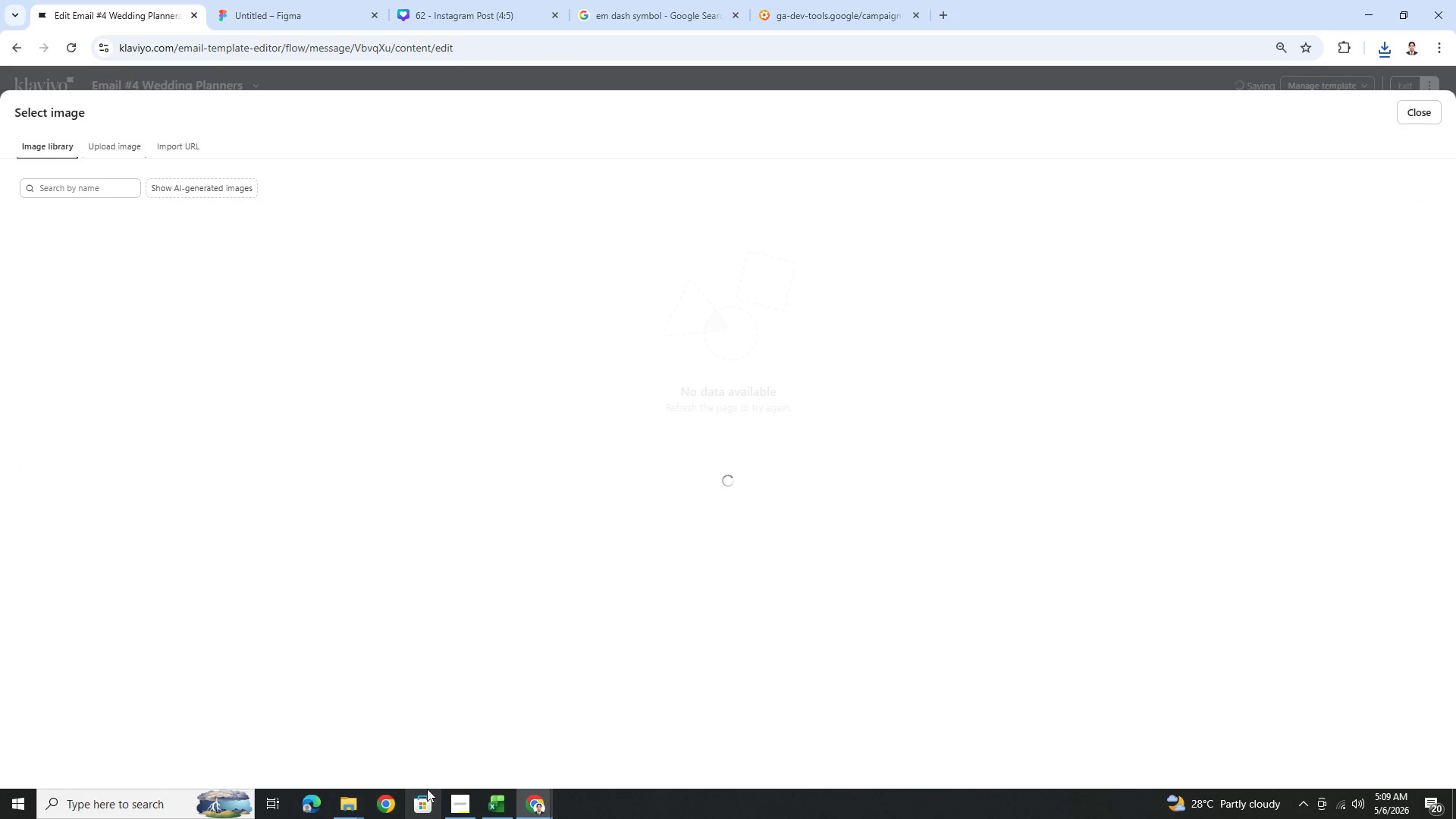 
left_click([457, 806])